 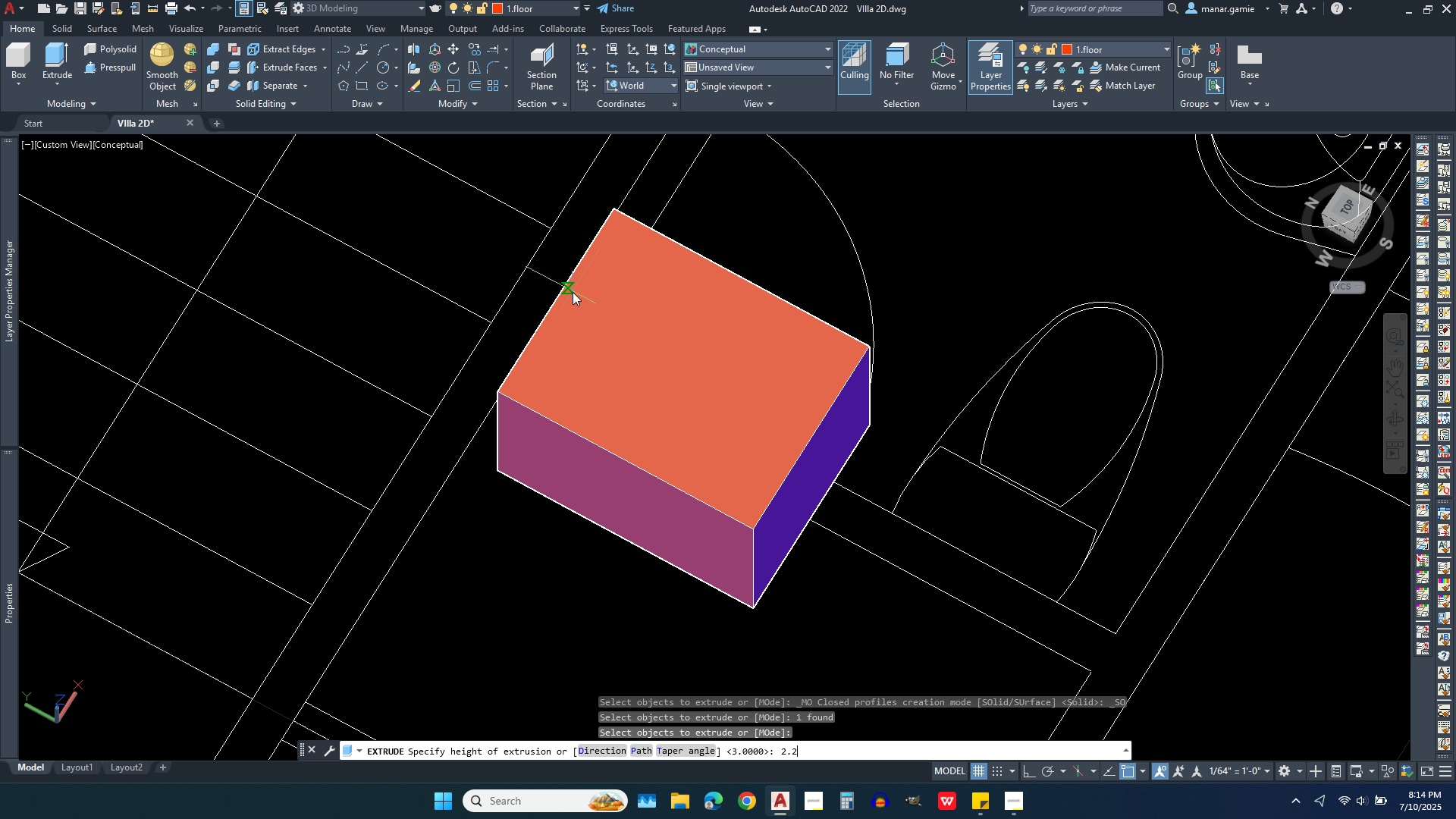 
key(Enter)
 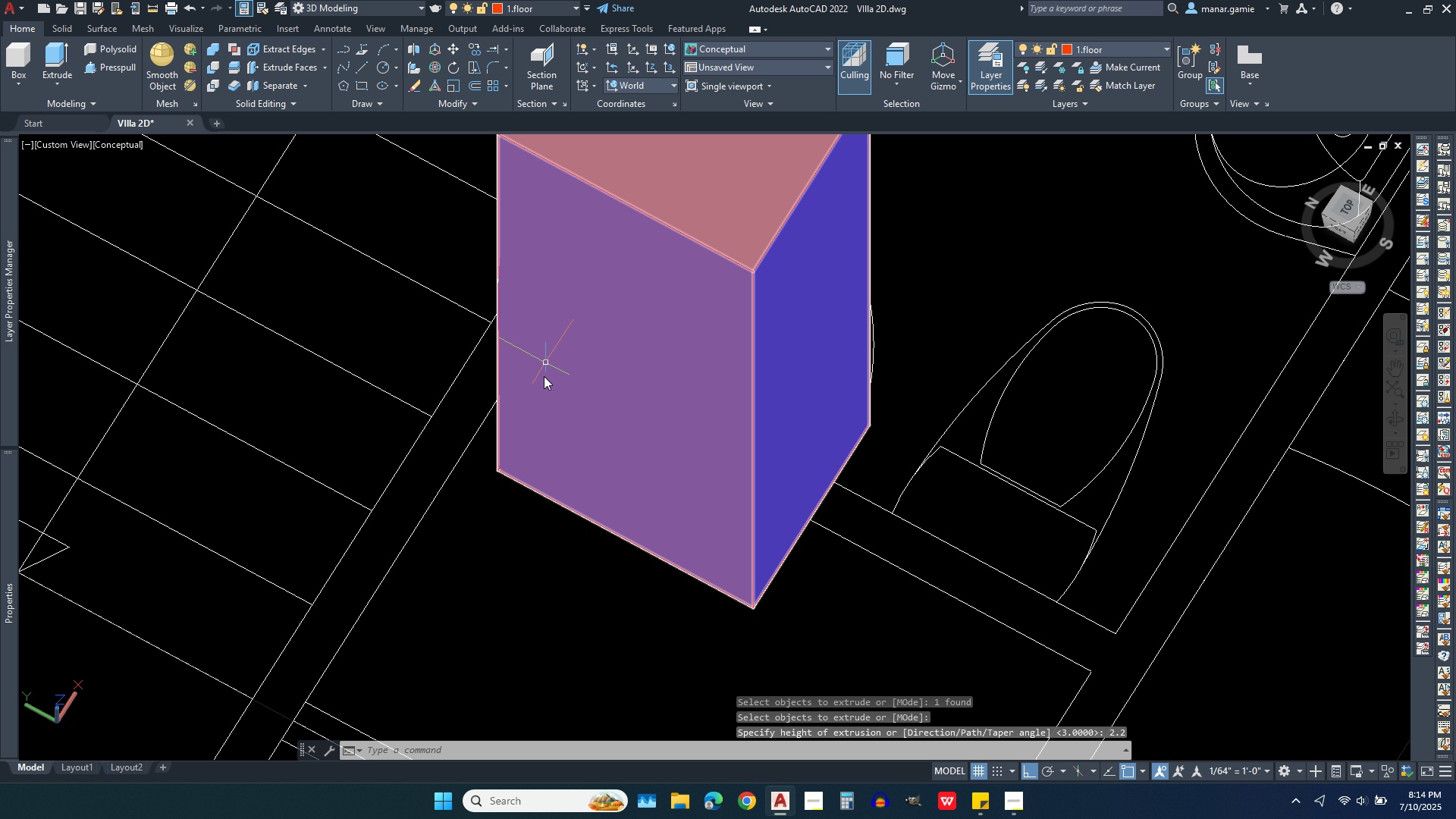 
scroll: coordinate [535, 413], scroll_direction: down, amount: 2.0
 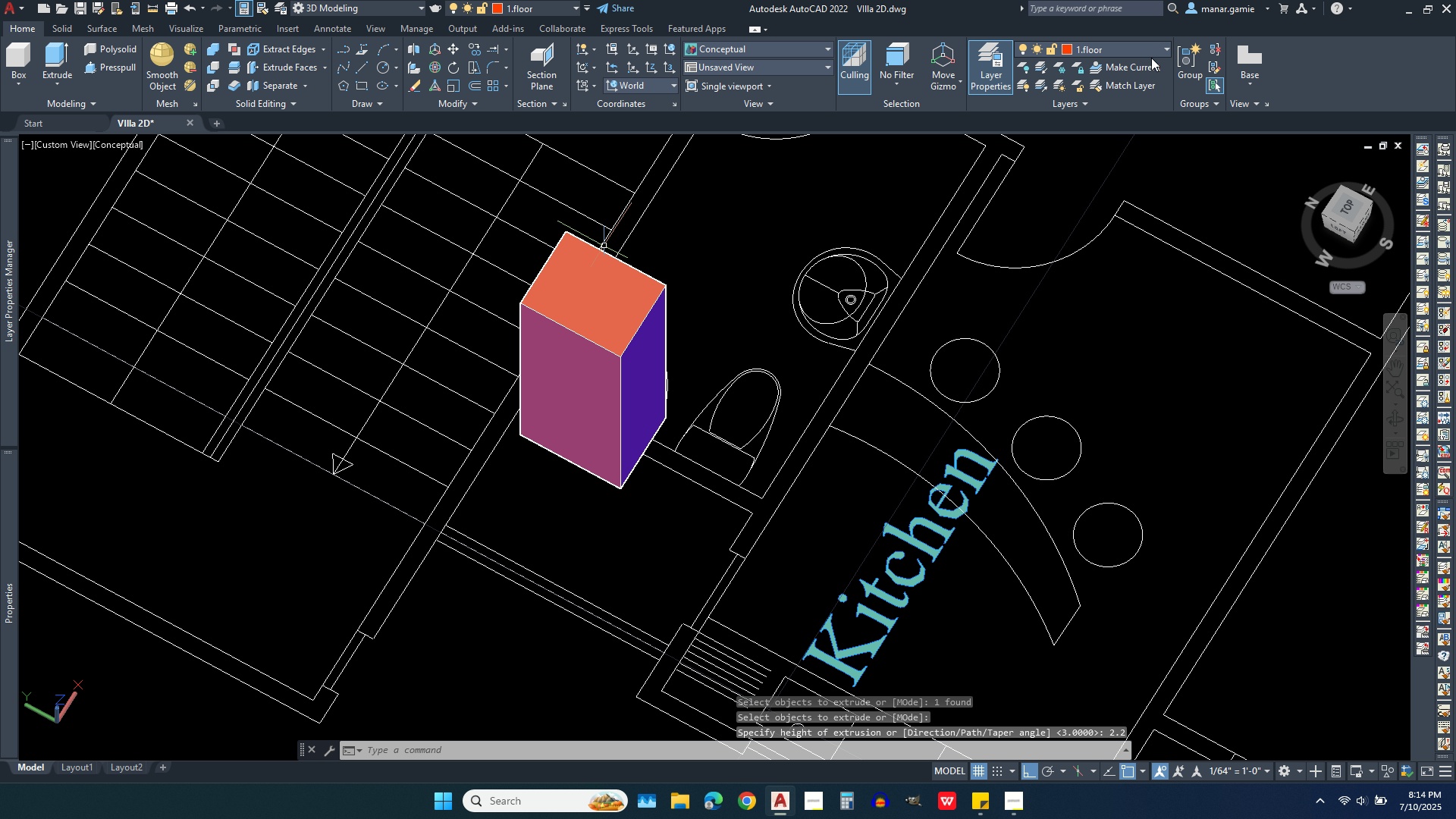 
left_click([1141, 48])
 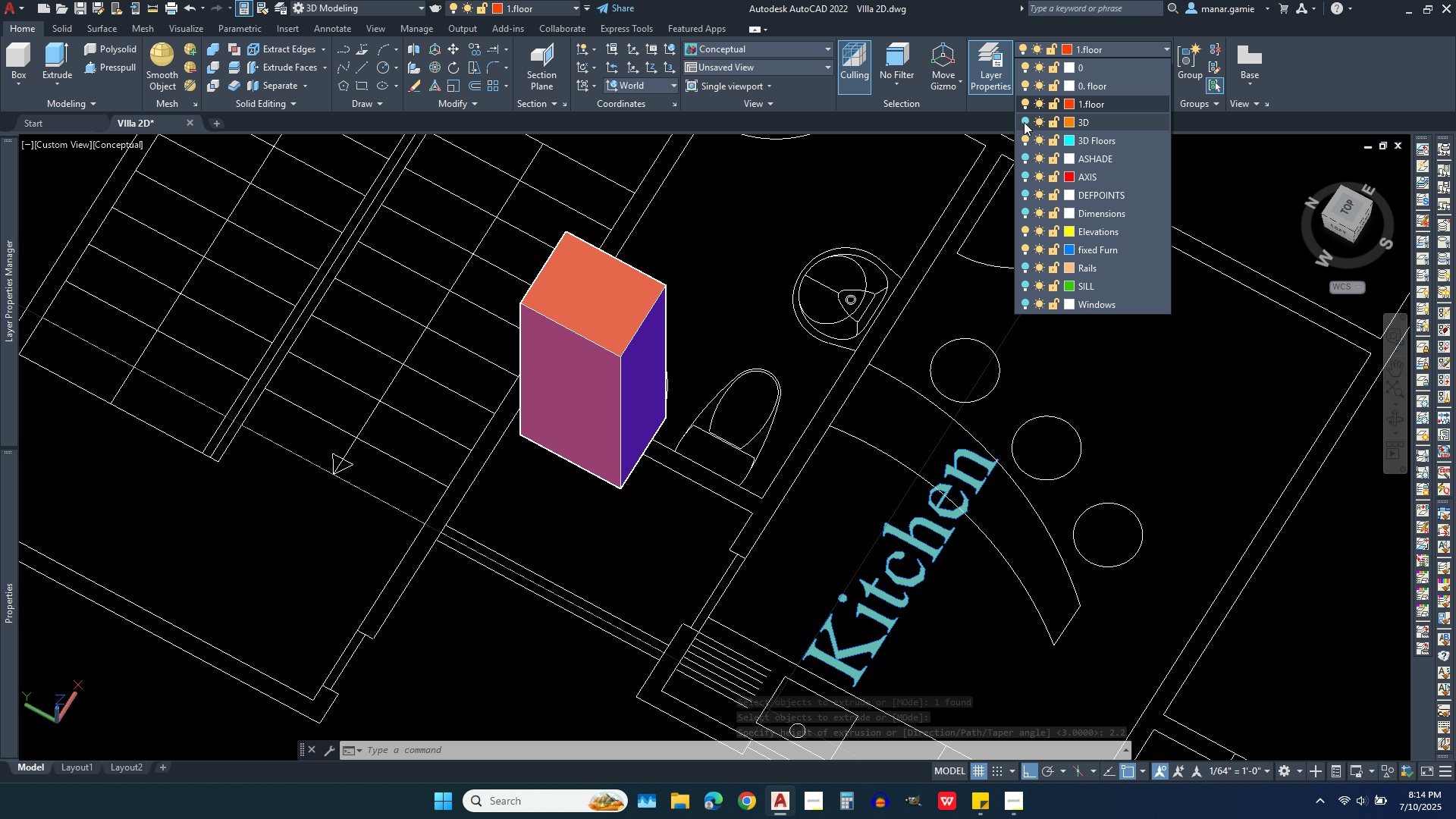 
left_click([1024, 122])
 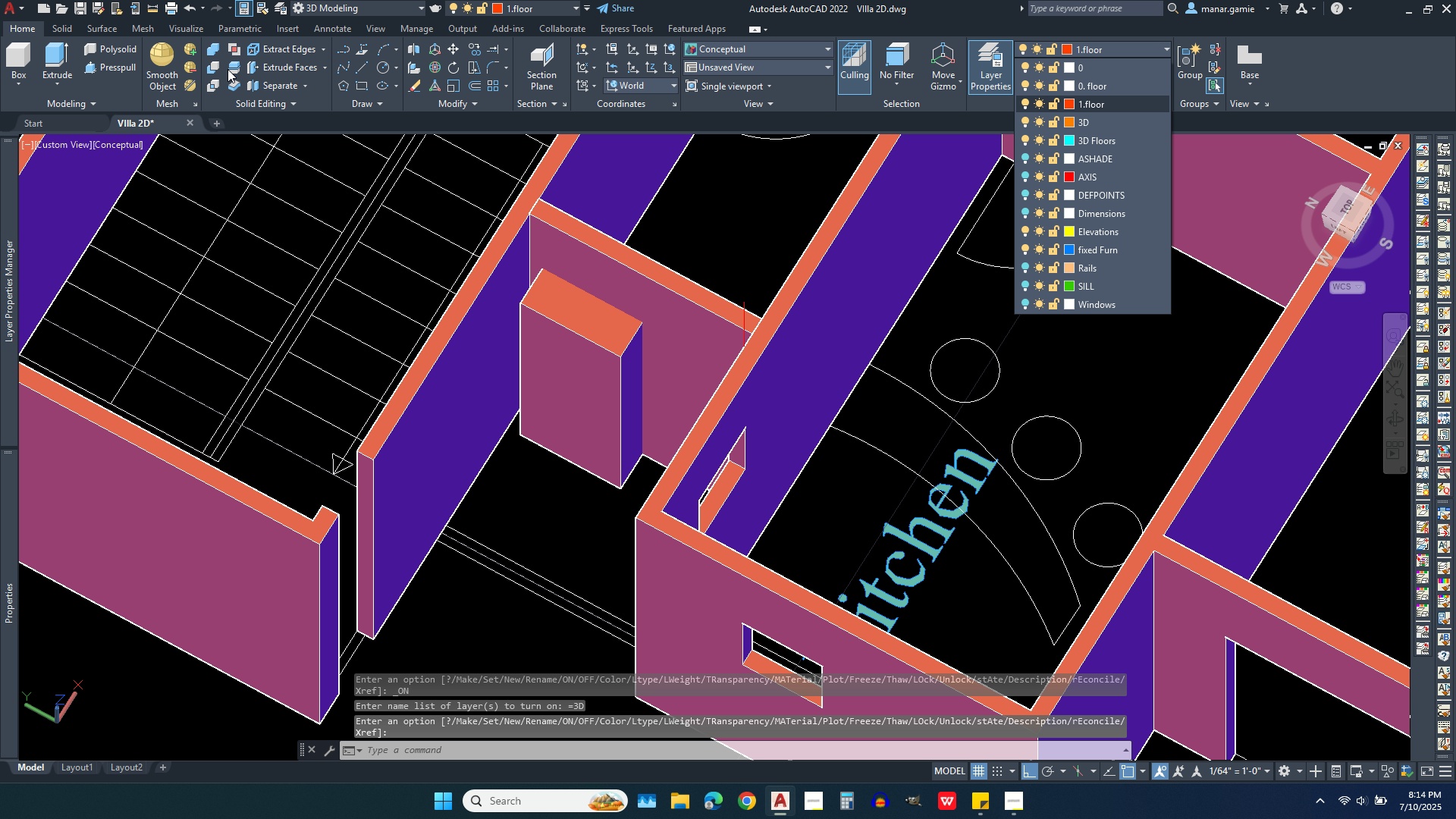 
left_click([215, 66])
 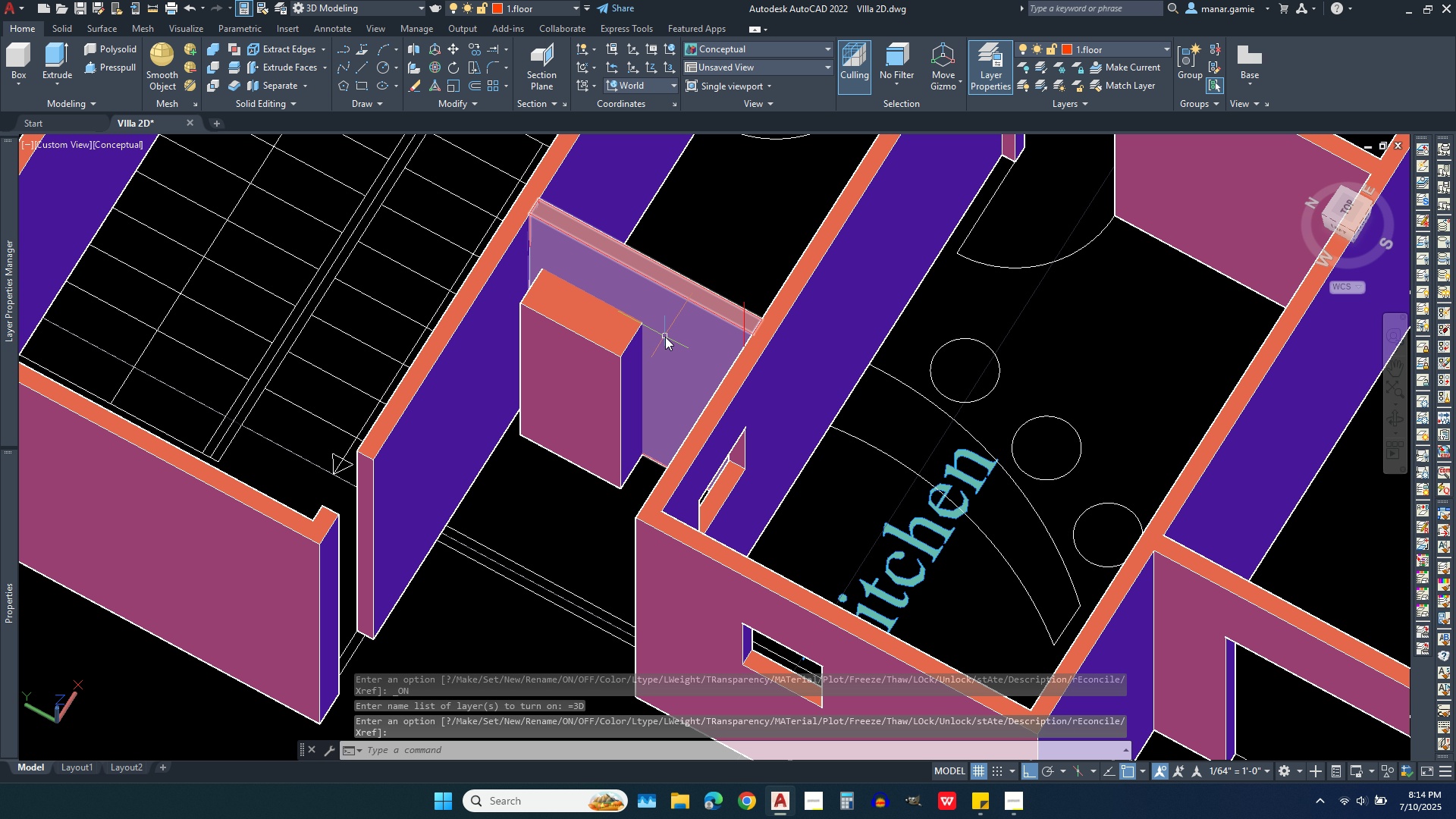 
left_click([665, 337])
 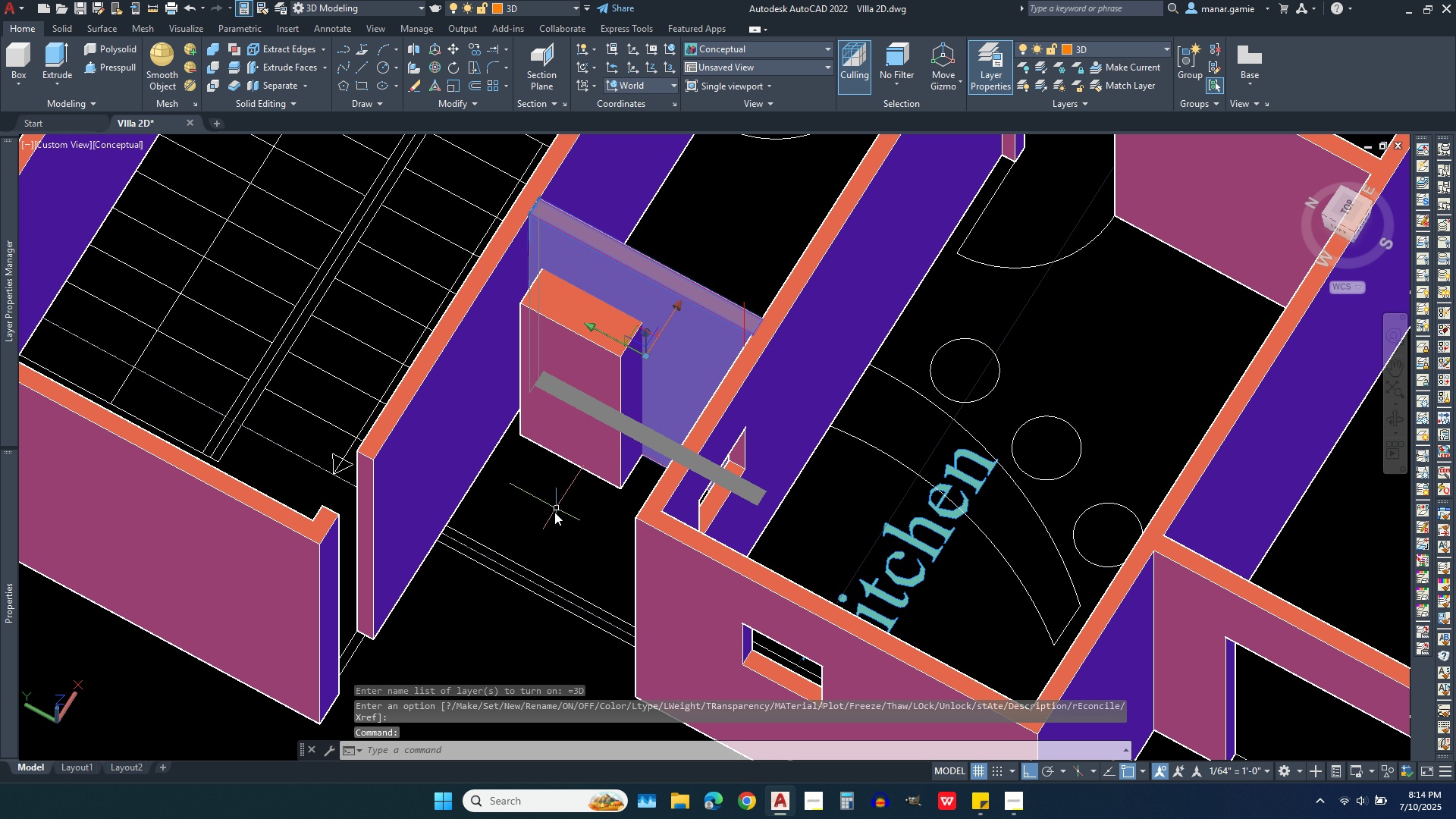 
right_click([551, 512])
 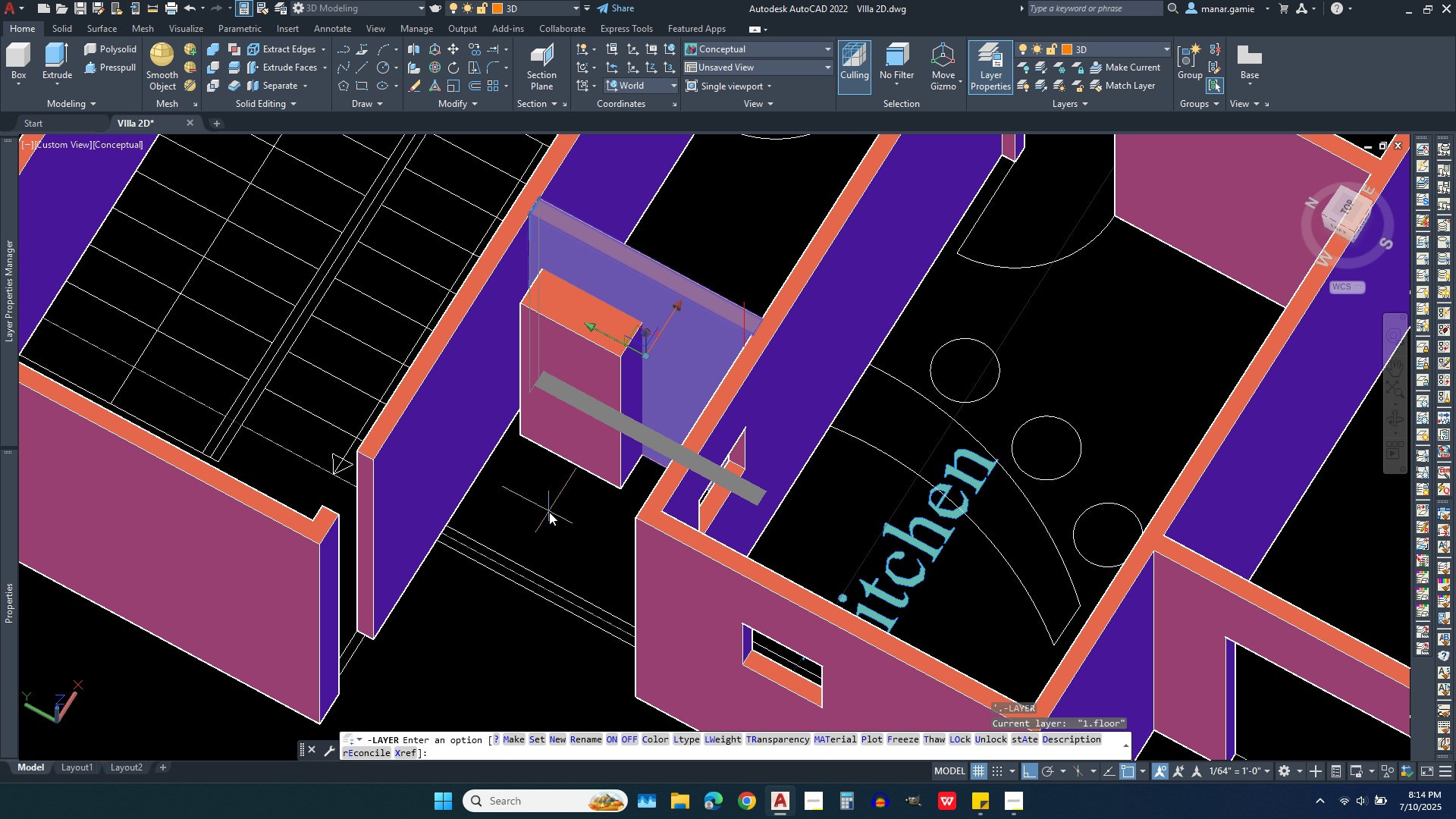 
right_click([549, 512])
 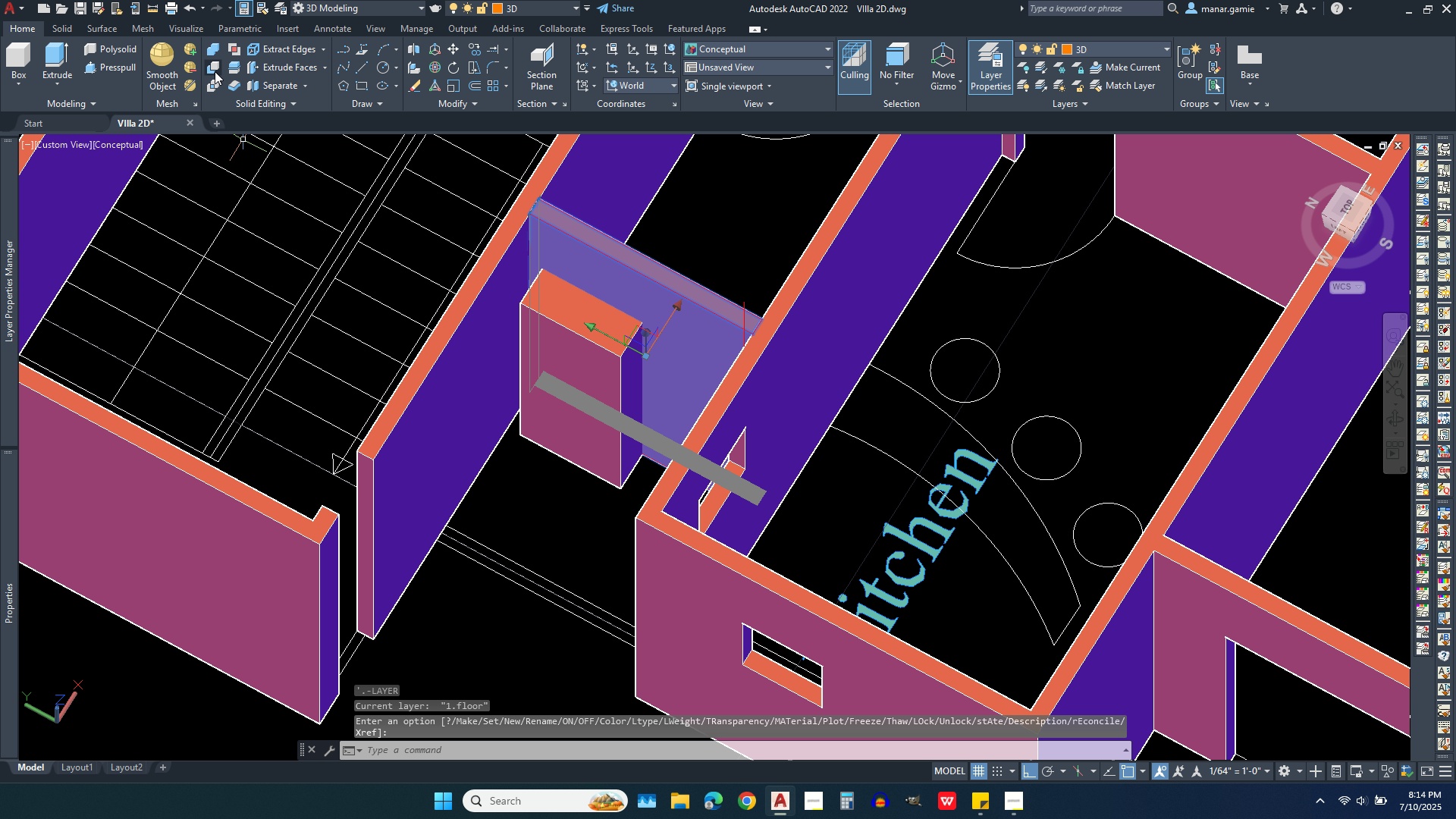 
left_click([215, 66])
 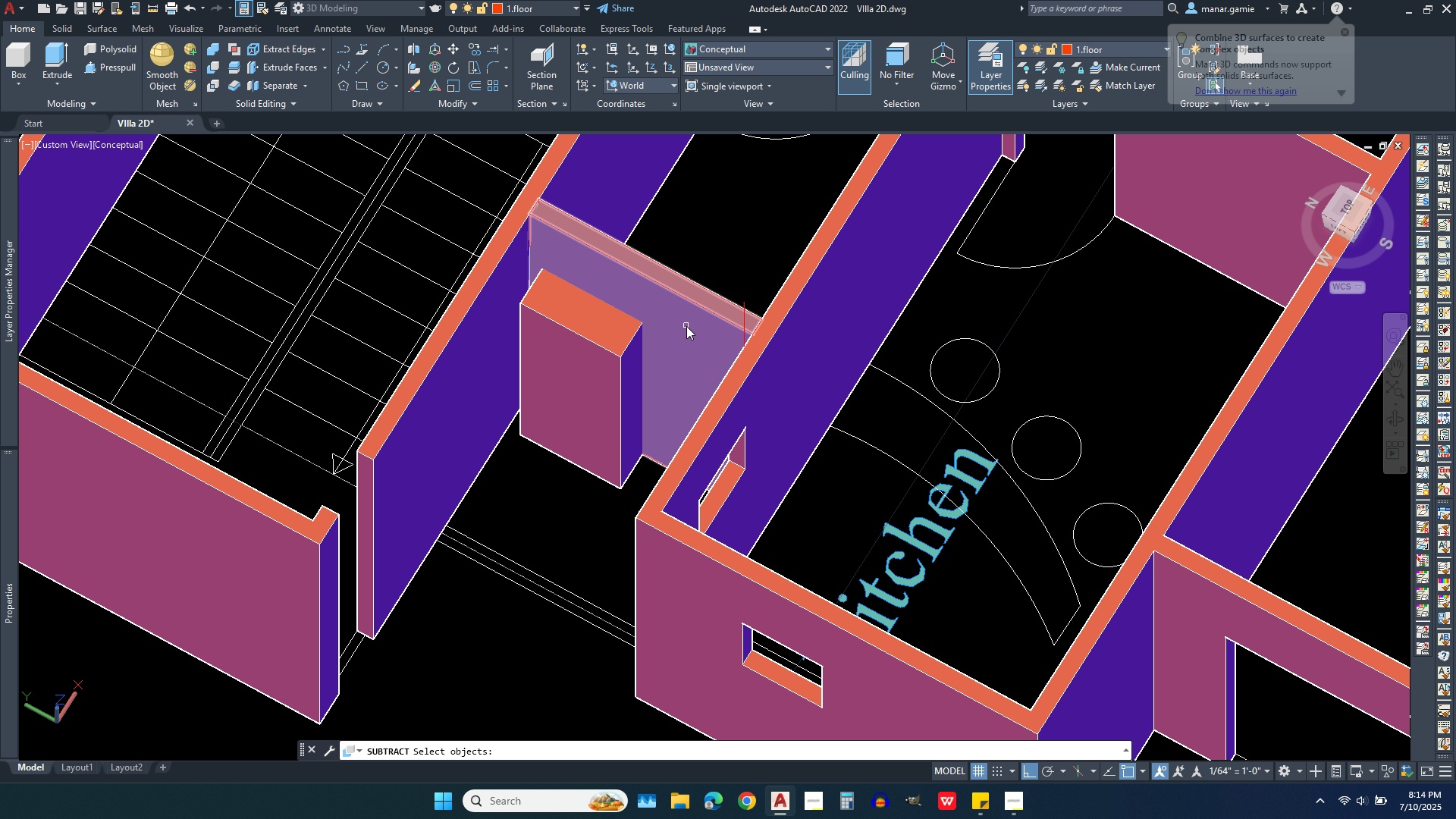 
left_click([686, 326])
 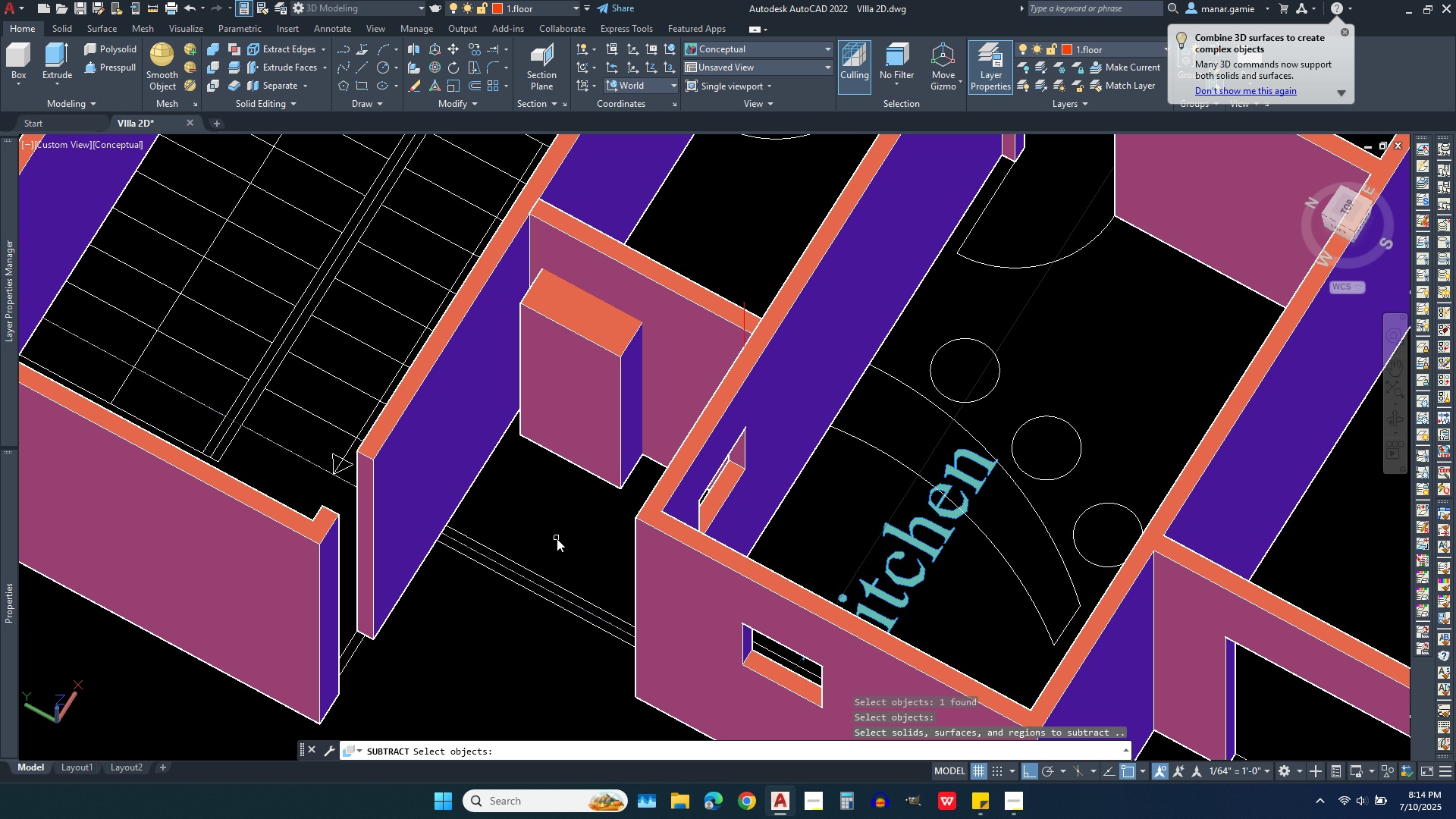 
right_click([557, 538])
 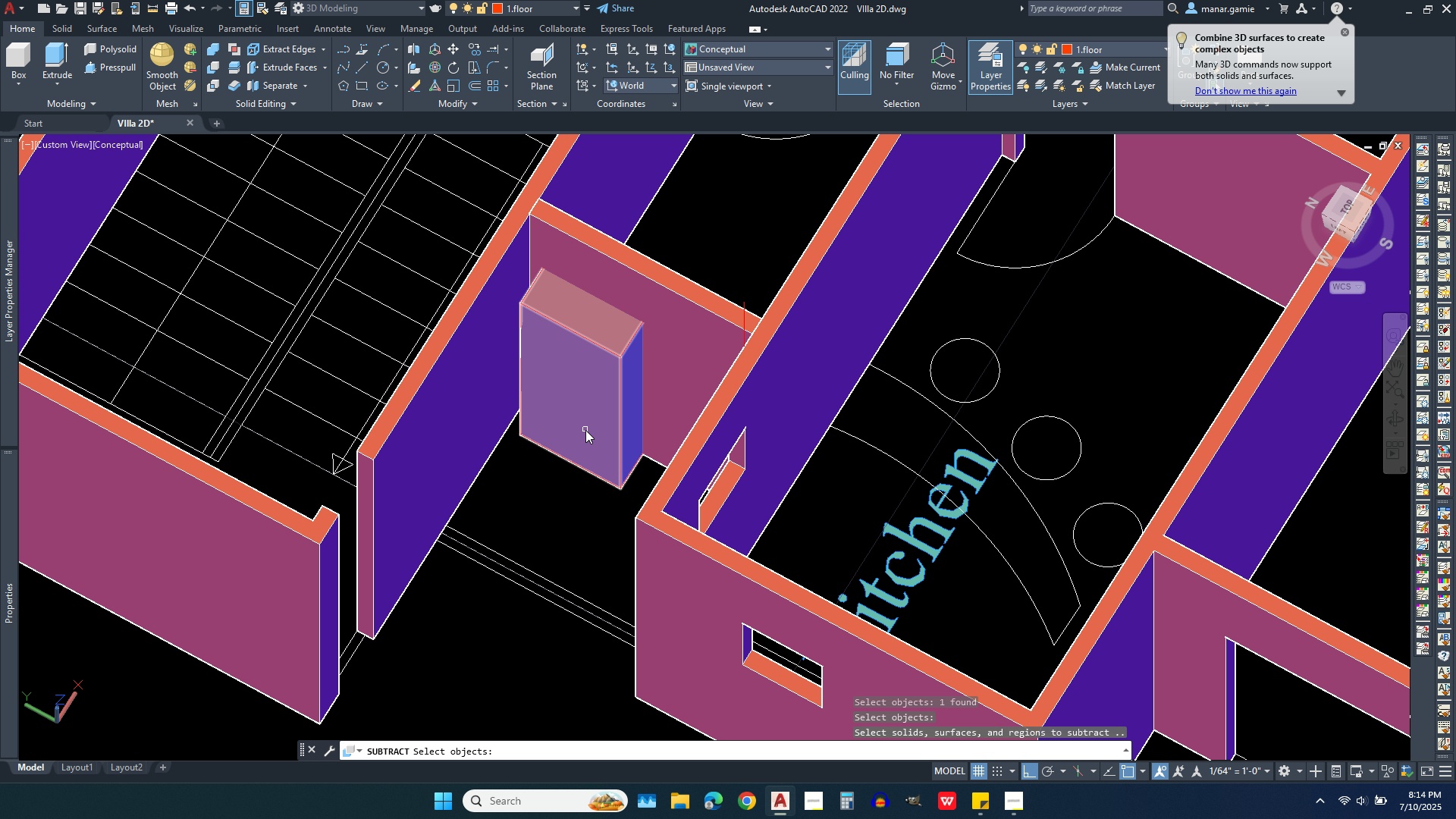 
left_click([585, 430])
 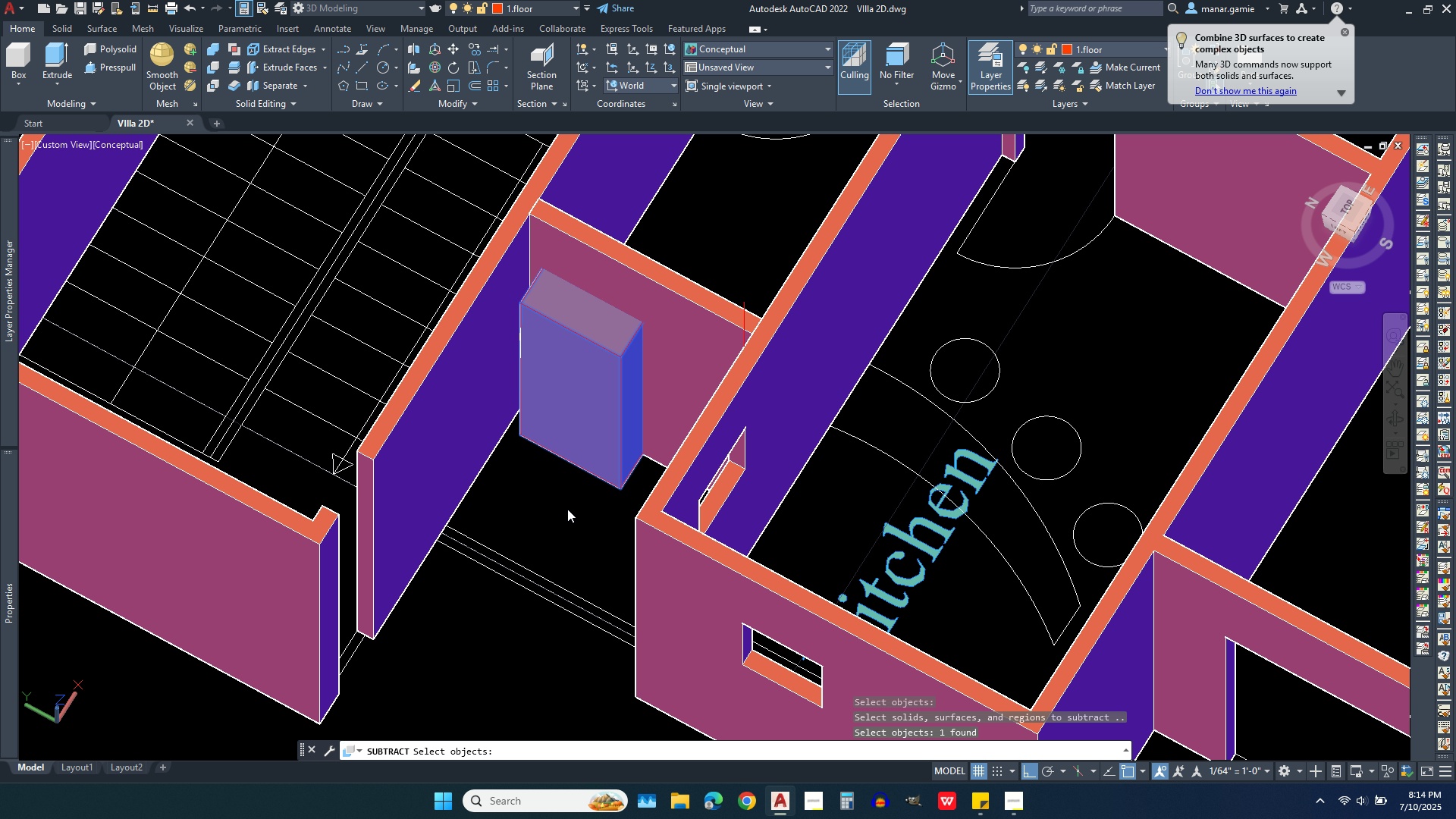 
right_click([567, 509])
 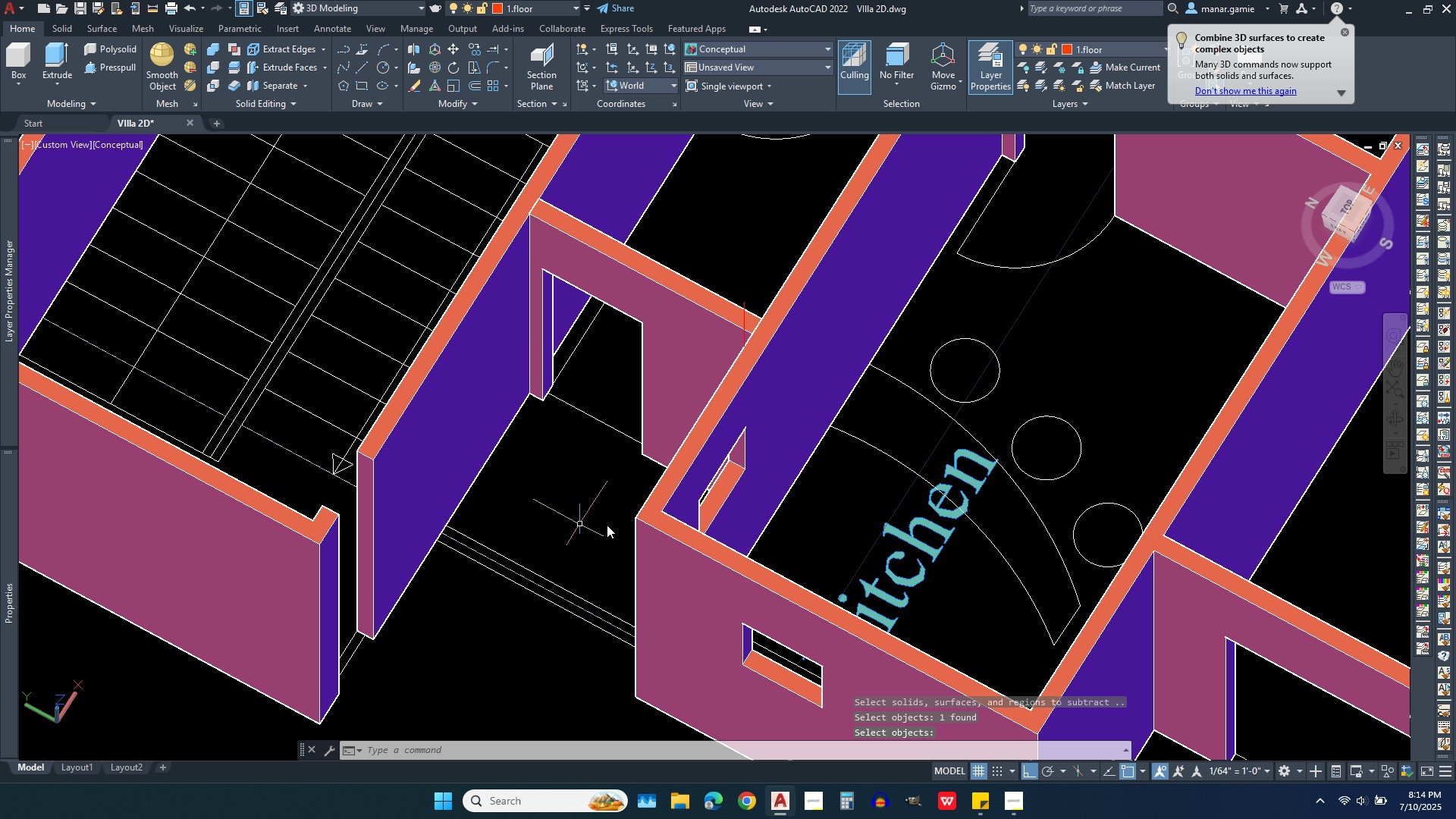 
scroll: coordinate [893, 469], scroll_direction: down, amount: 4.0
 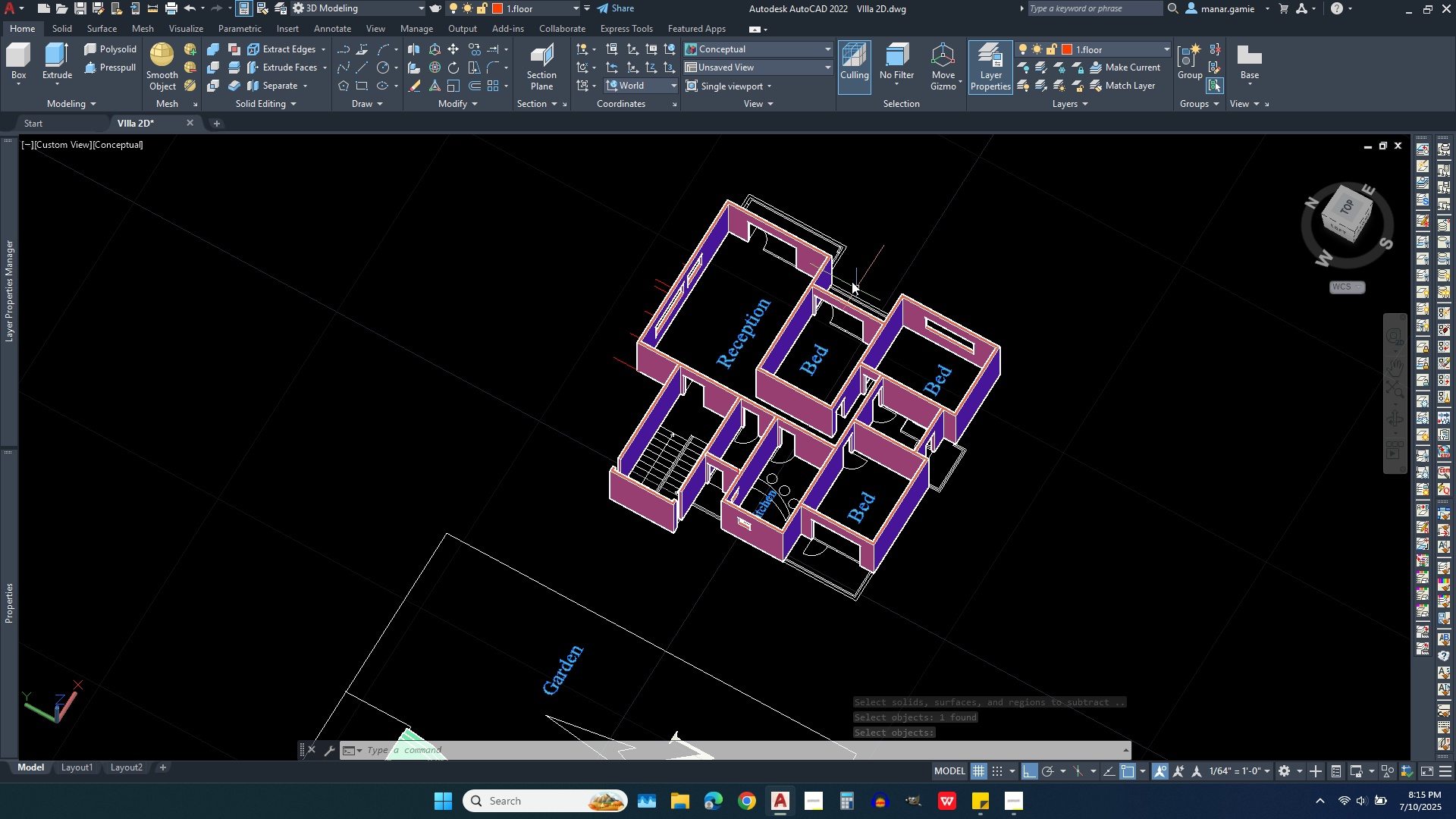 
scroll: coordinate [814, 273], scroll_direction: up, amount: 3.0
 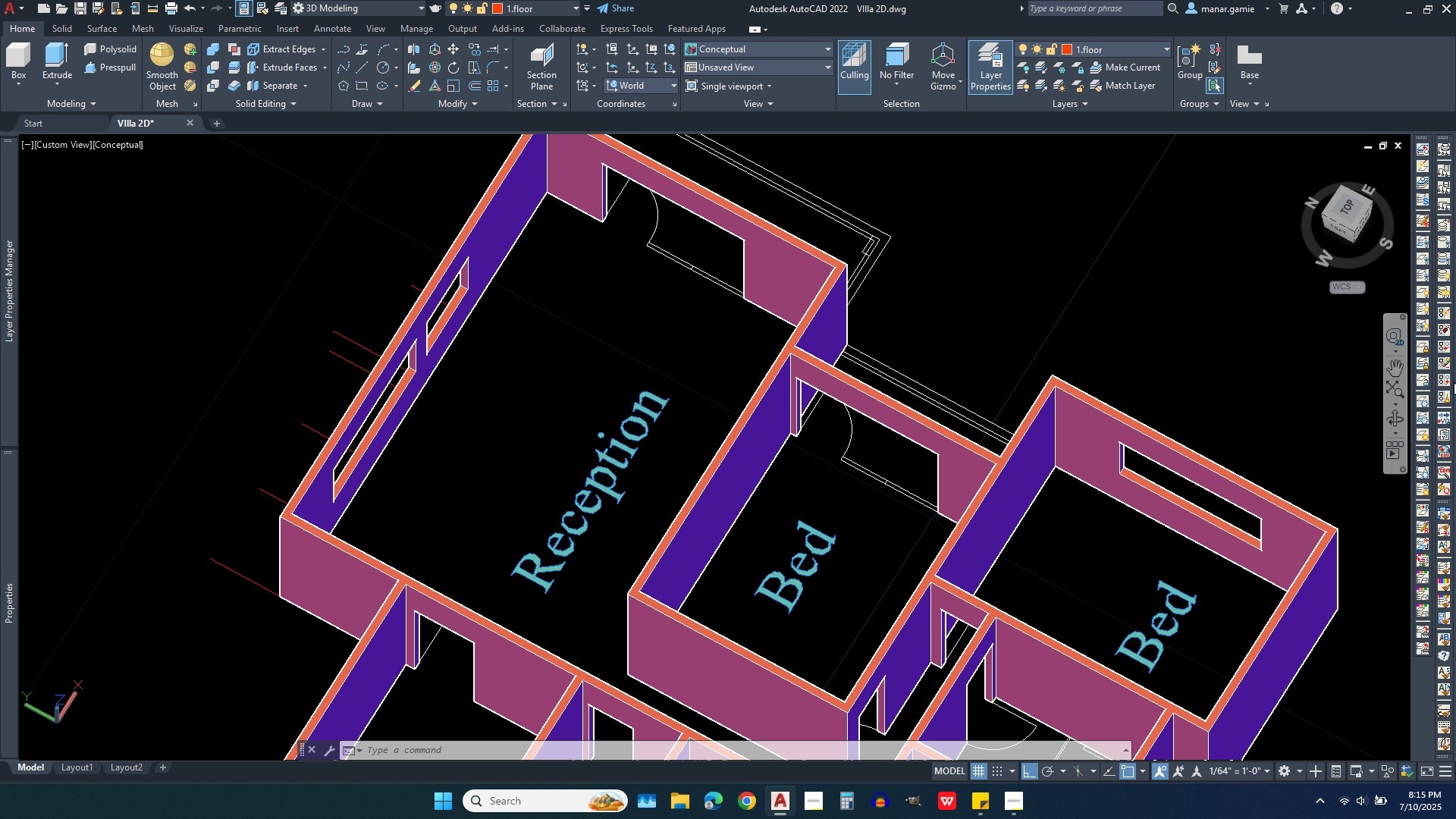 
left_click([1397, 419])